 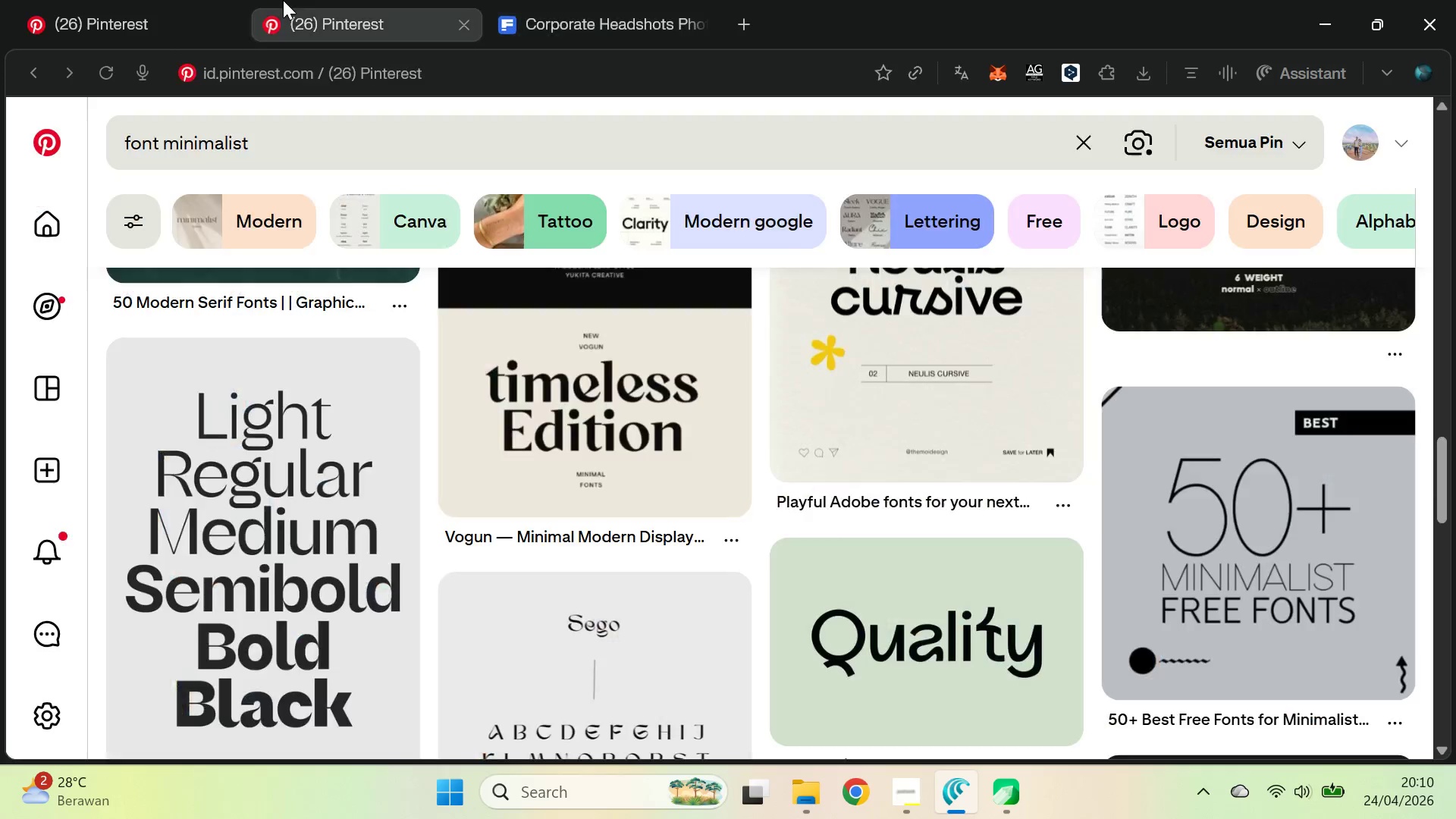 
left_click([137, 0])
 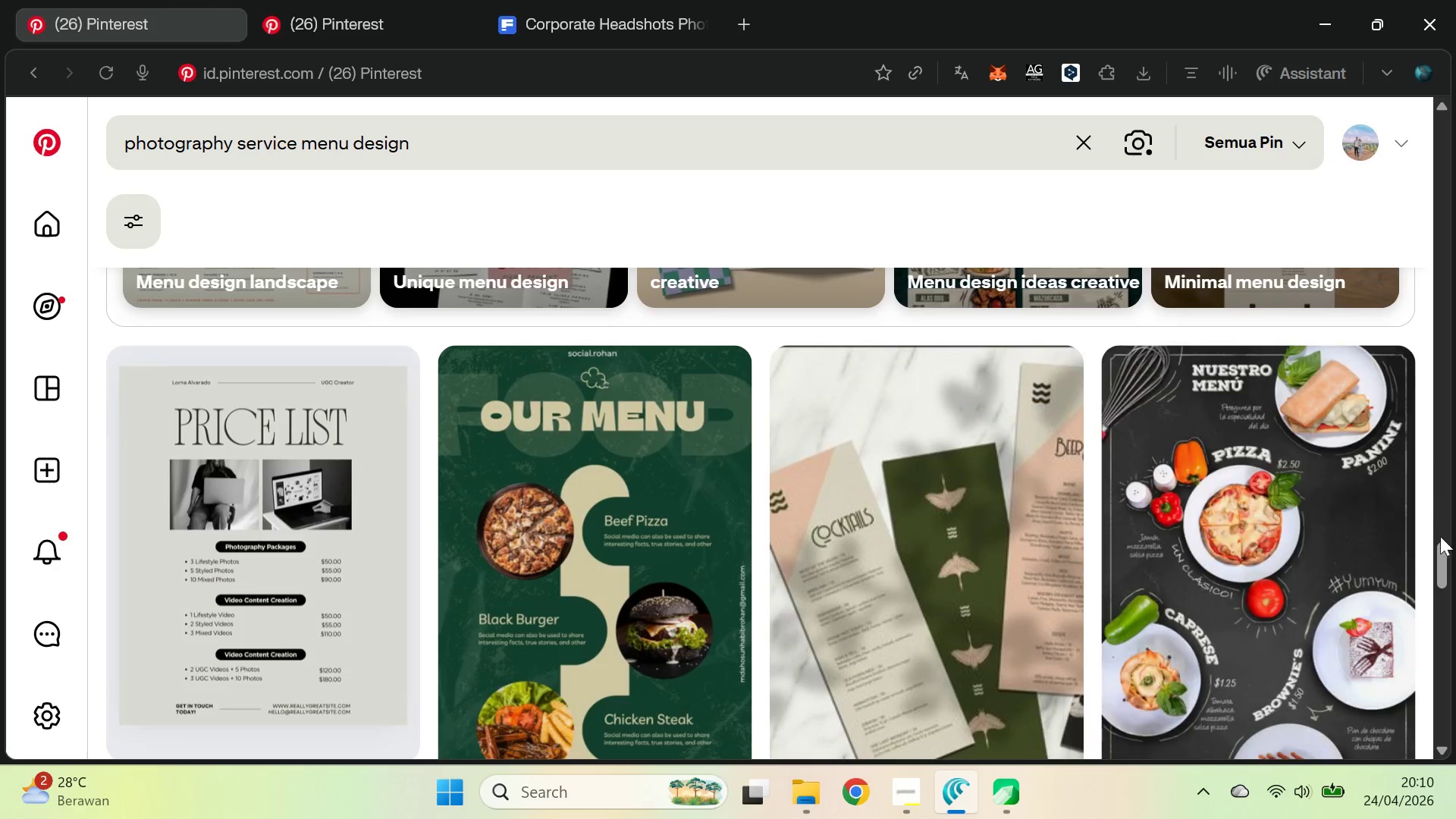 
left_click_drag(start_coordinate=[1435, 560], to_coordinate=[1455, 675])
 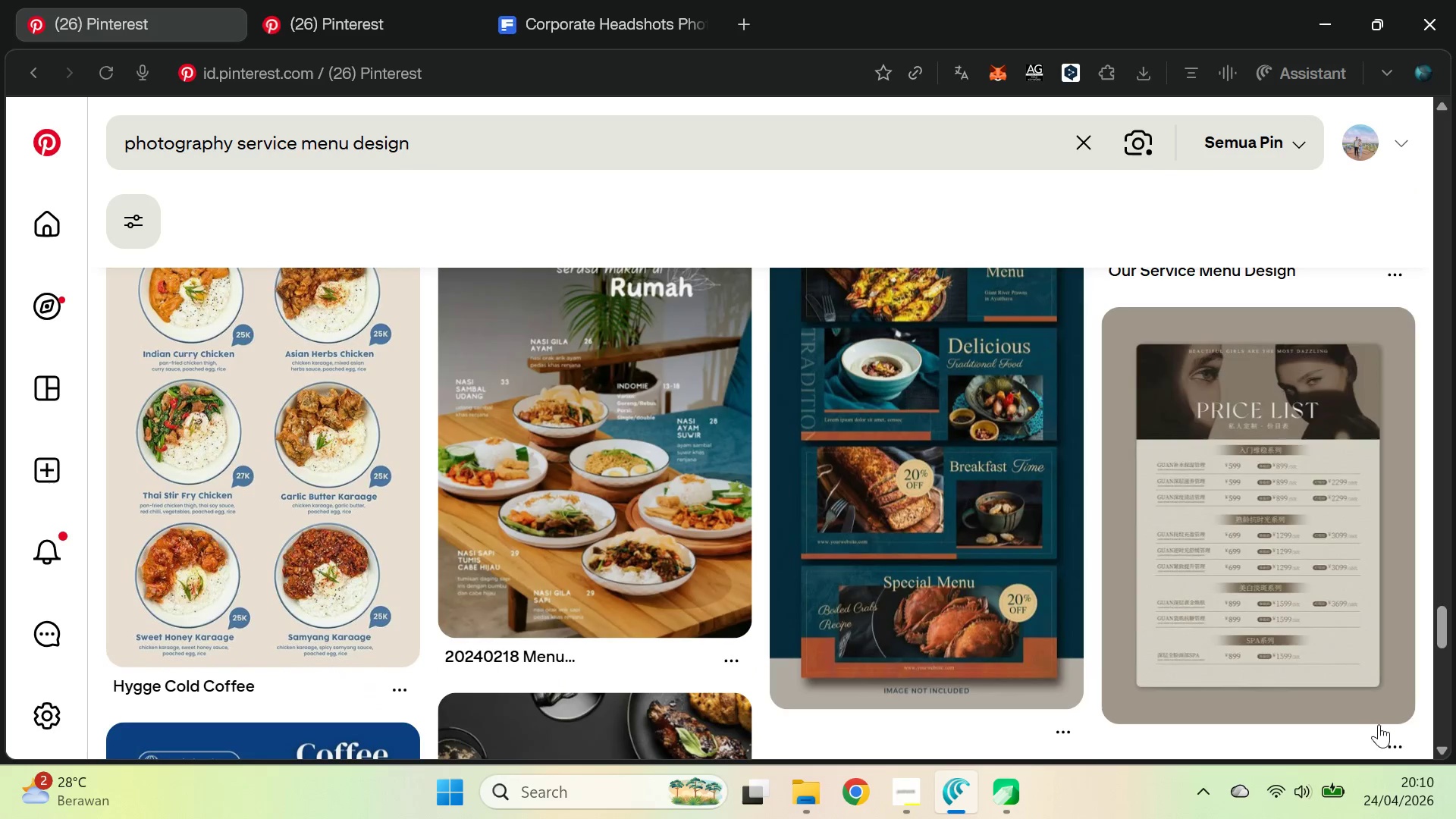 
mouse_move([1363, 739])
 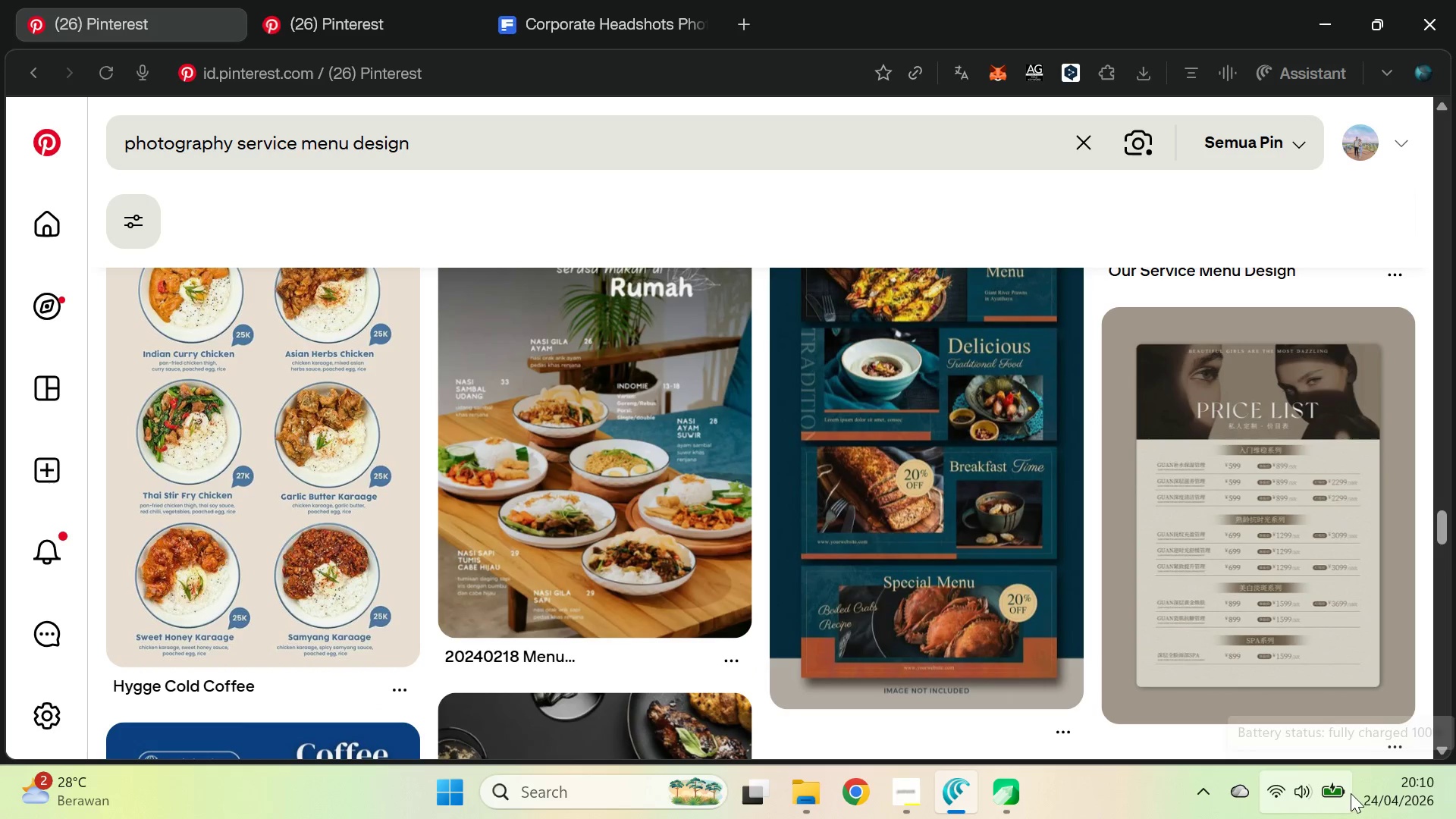 
mouse_move([1367, 772])
 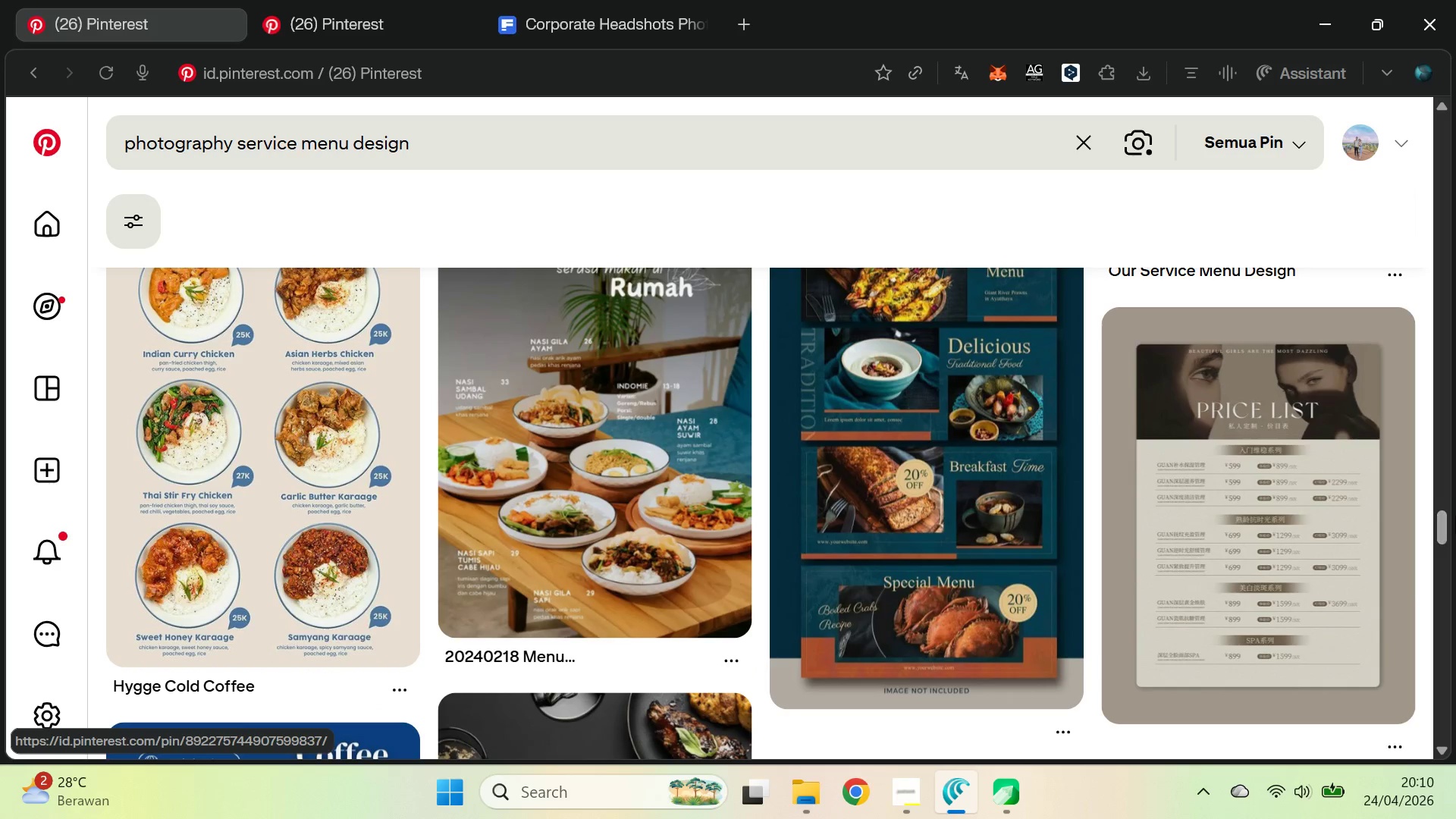 
left_click_drag(start_coordinate=[1448, 519], to_coordinate=[1455, 664])
 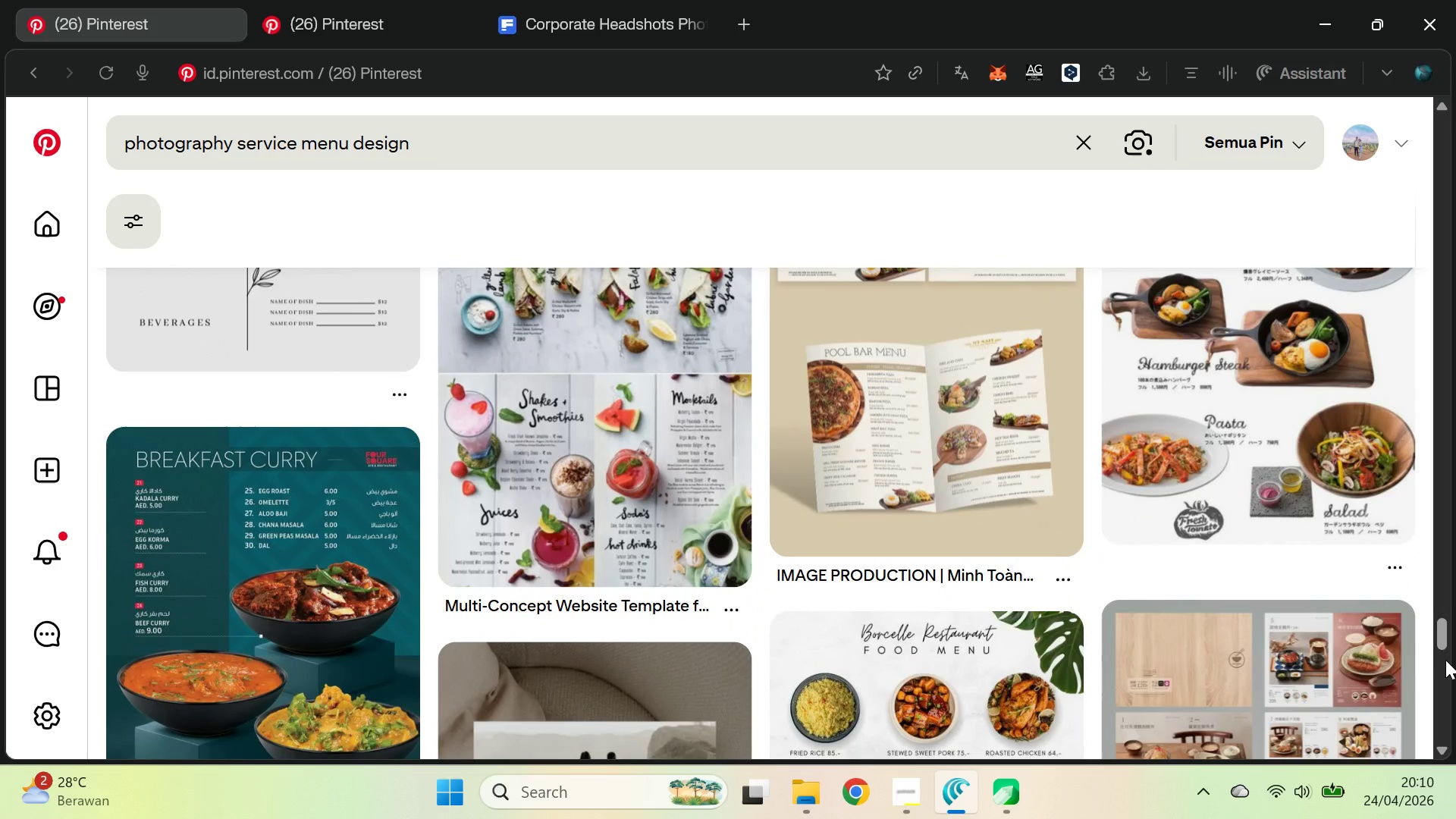 
key(Alt+AltLeft)
 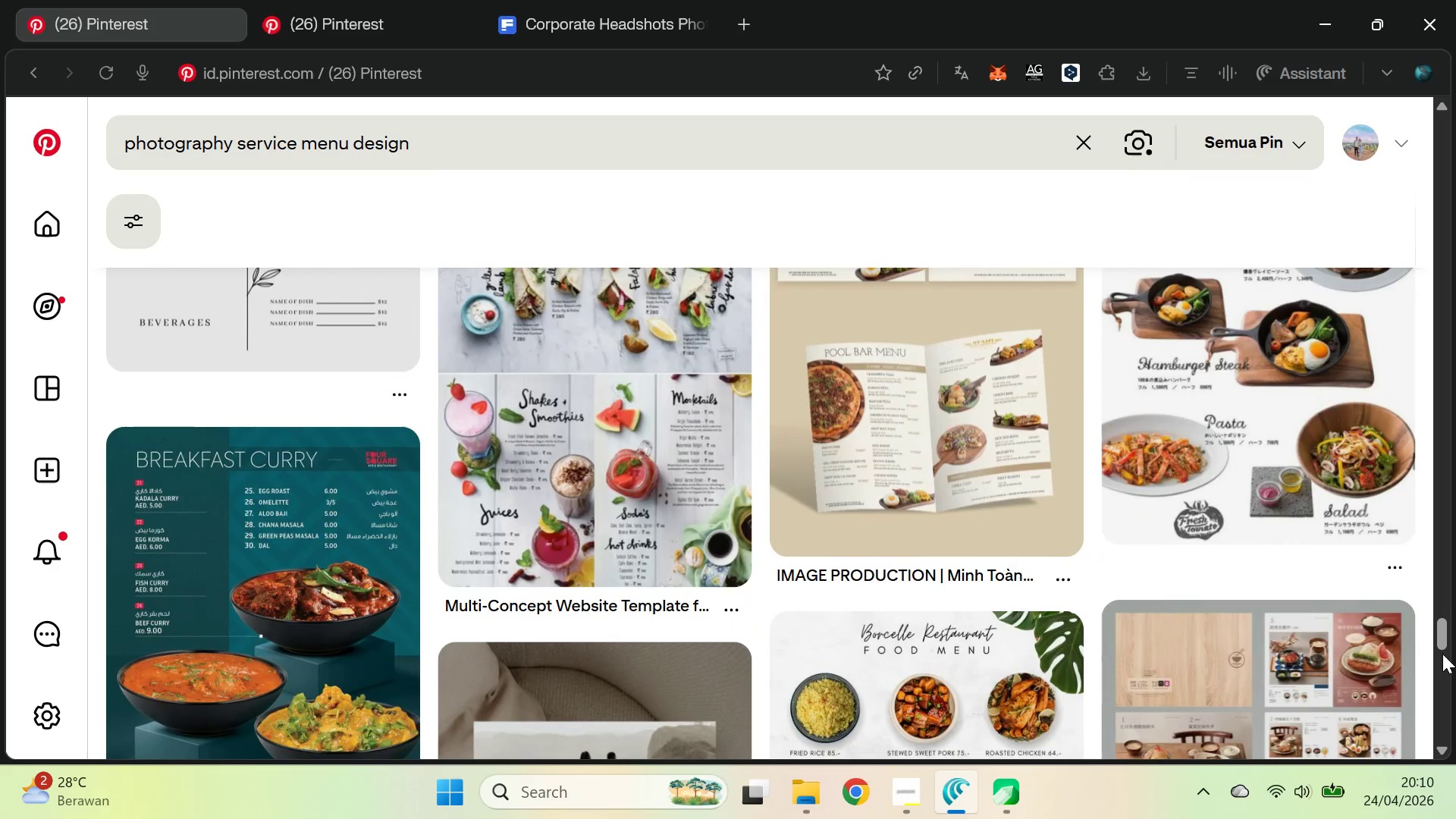 
key(Alt+Tab)